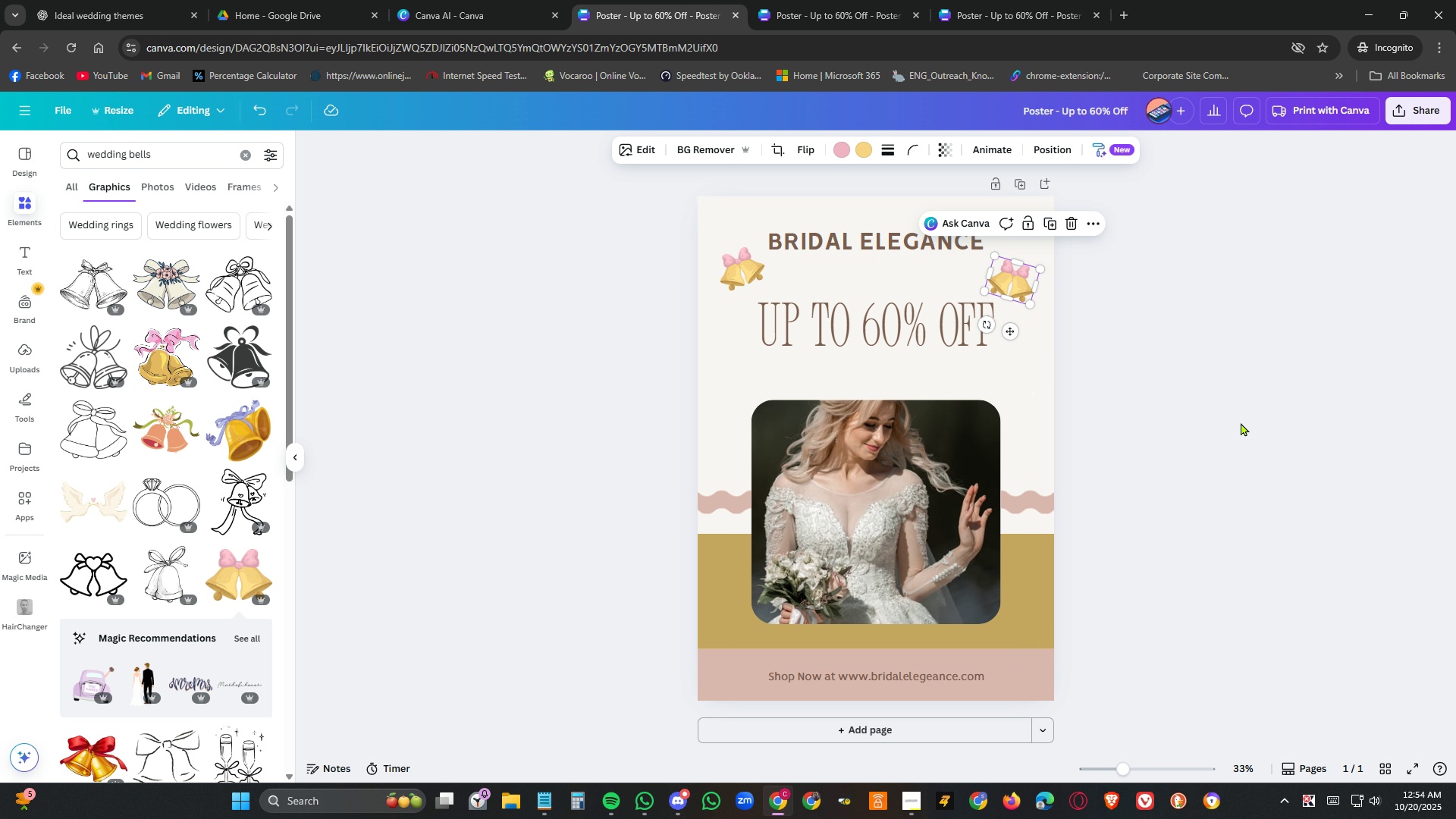 
left_click([1241, 422])
 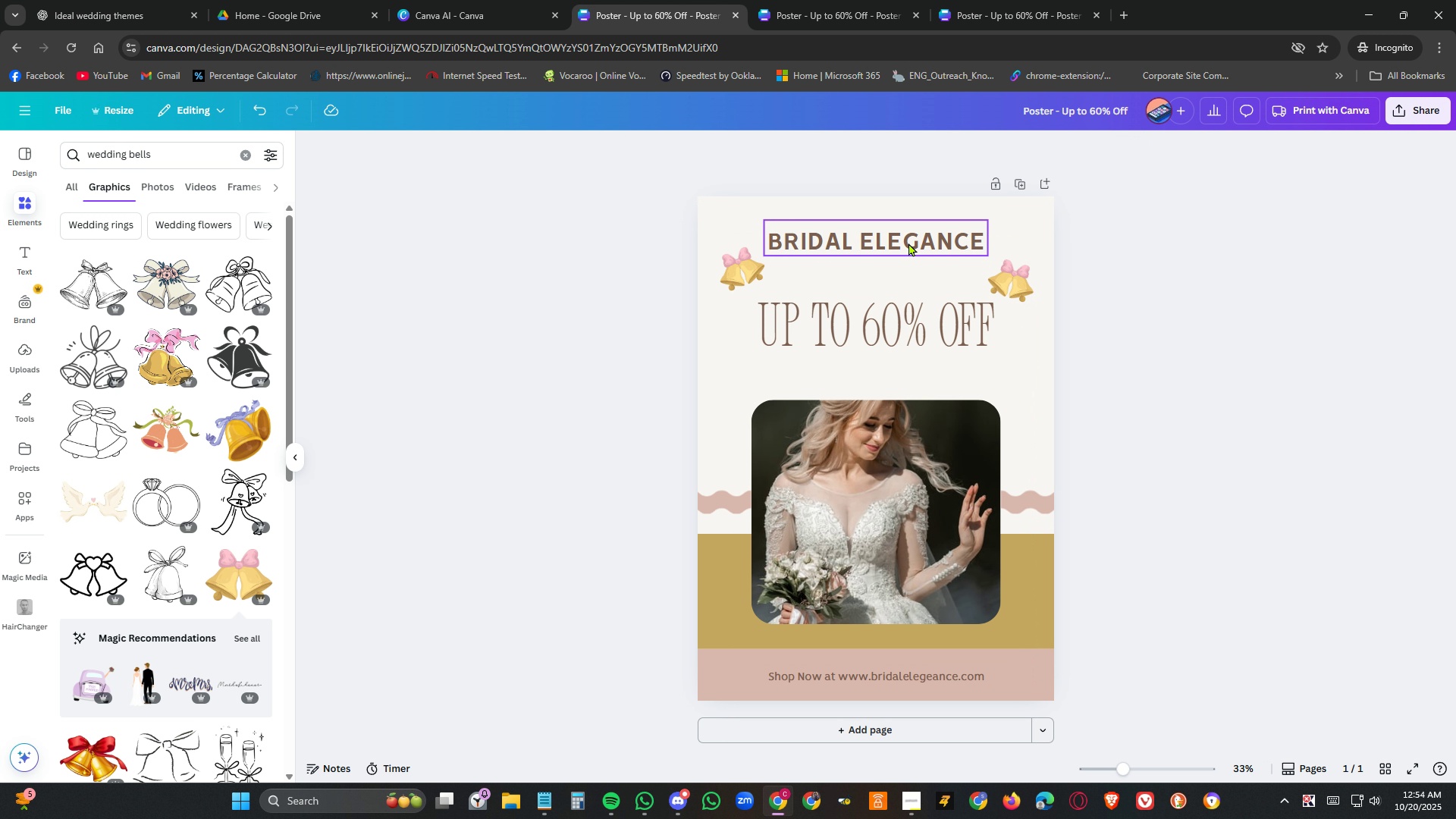 
double_click([908, 243])
 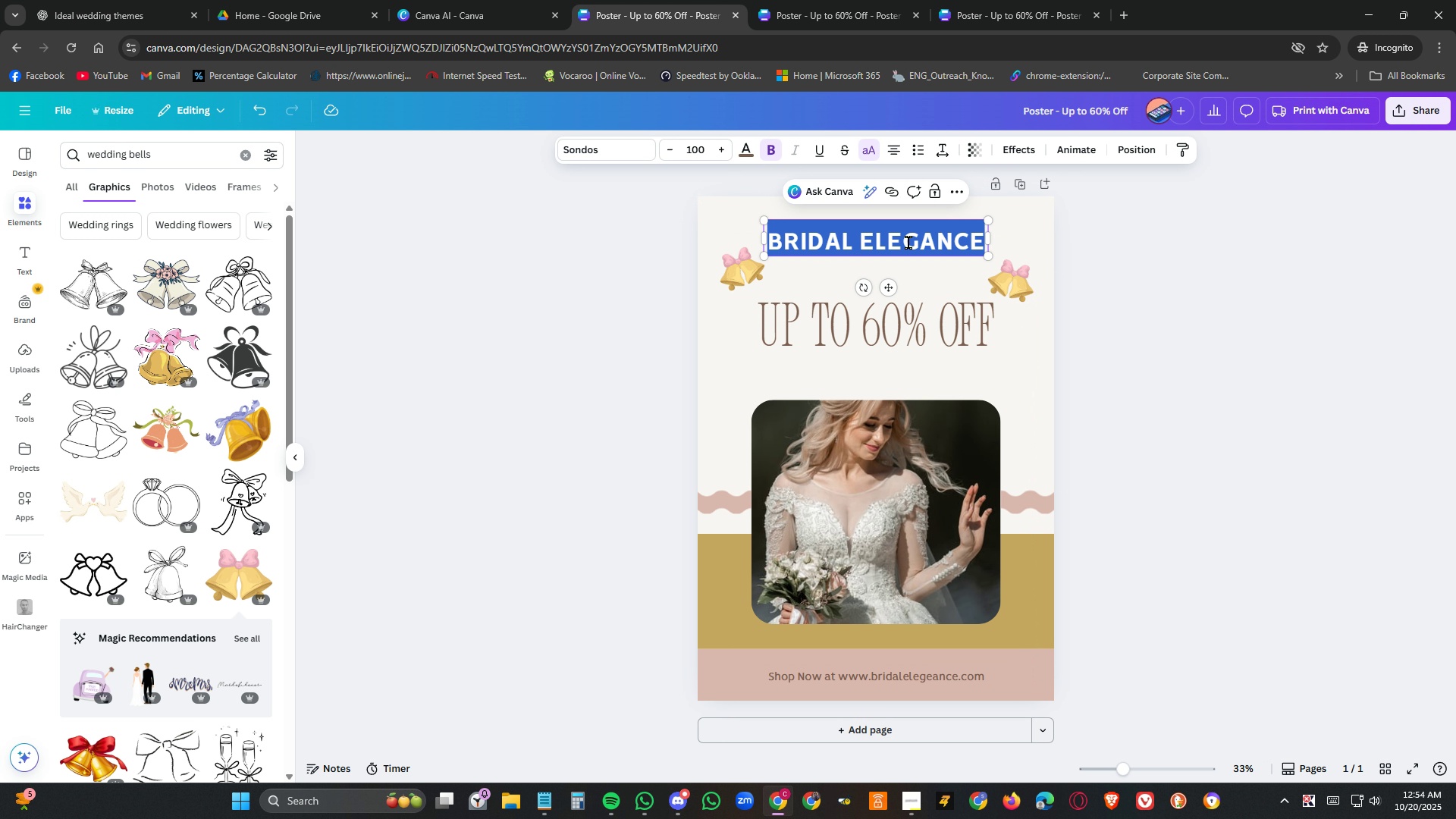 
triple_click([908, 243])
 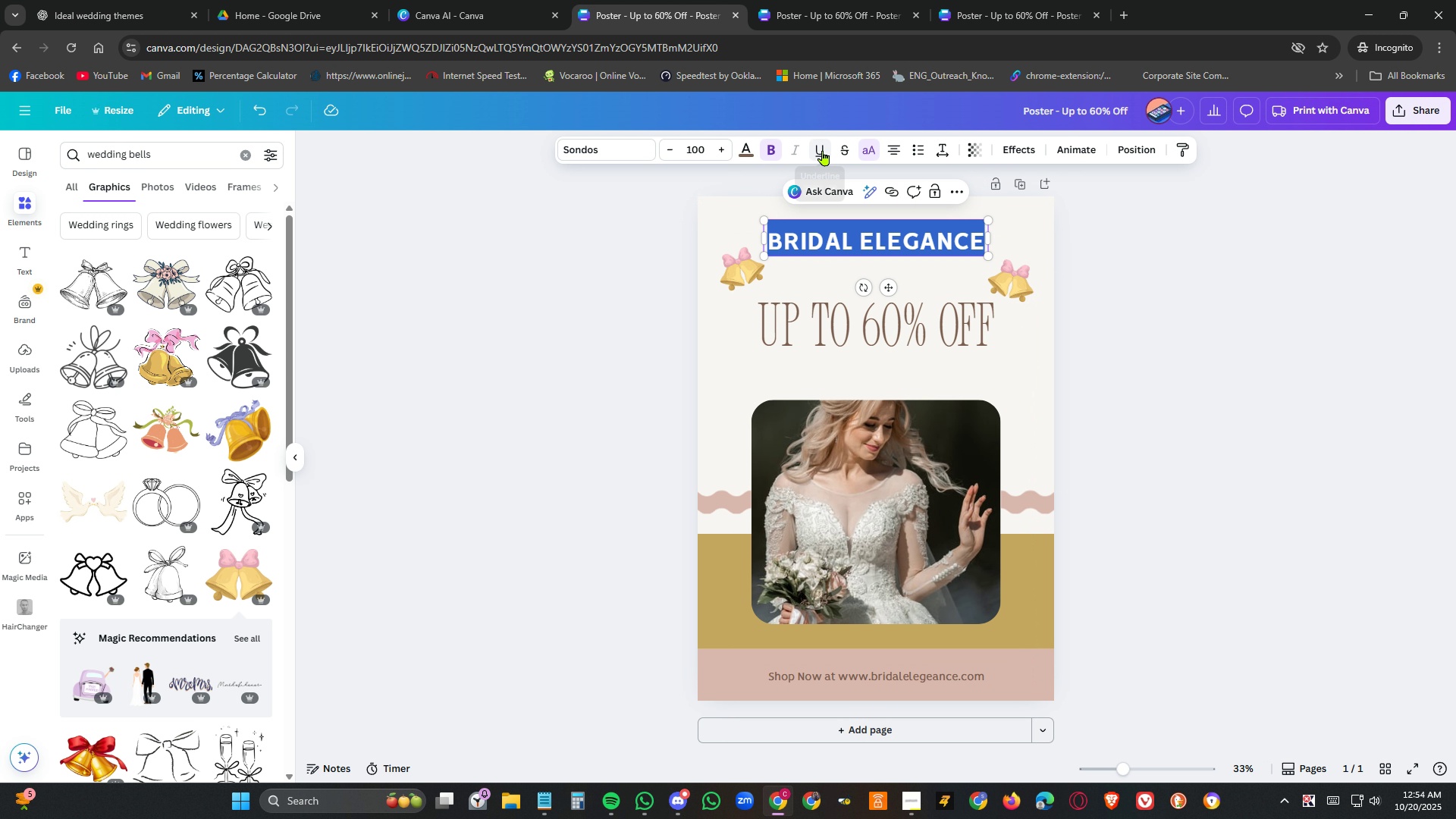 
left_click([823, 150])
 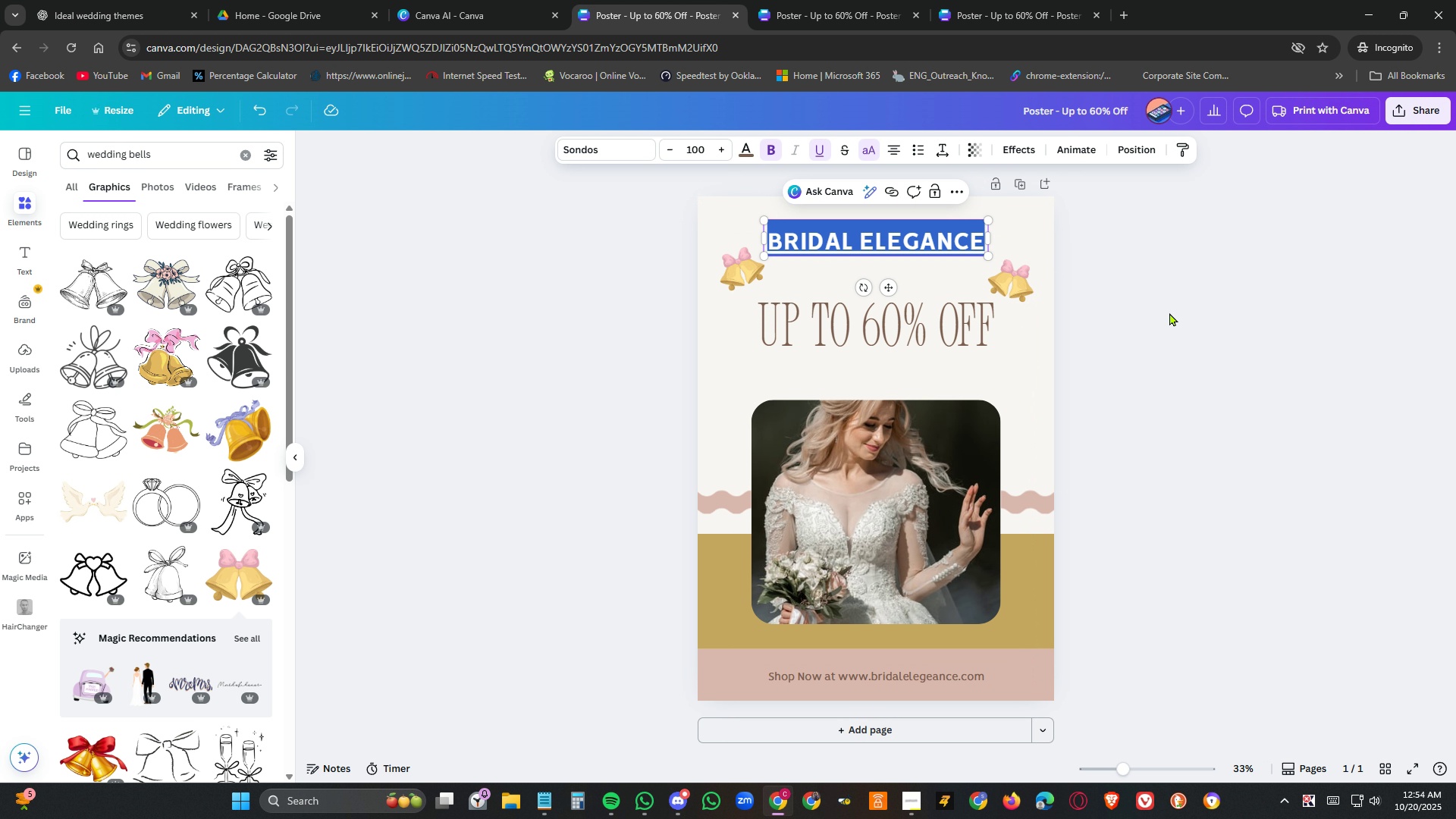 
left_click([1169, 312])
 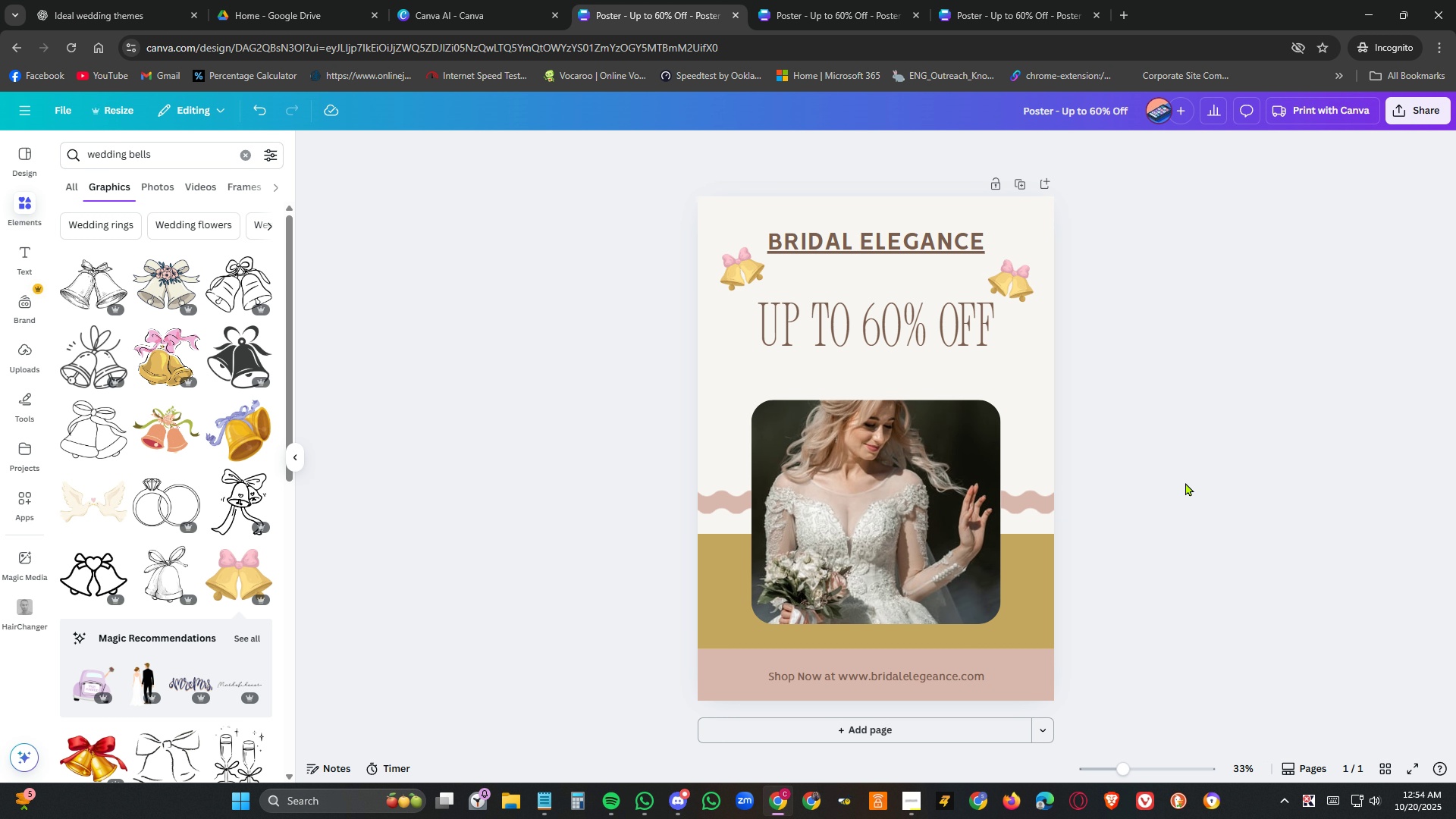 
left_click([1185, 482])
 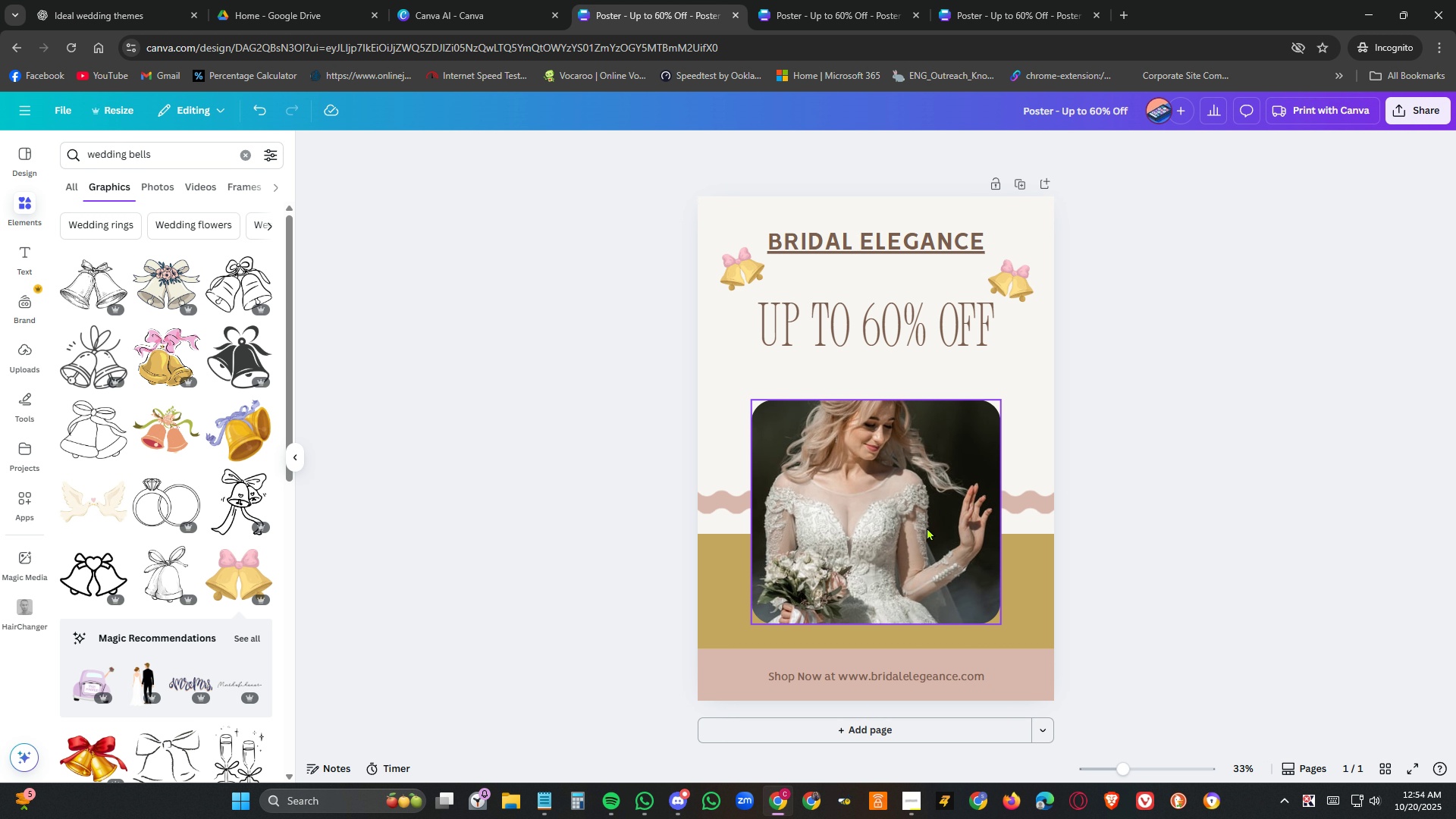 
left_click([927, 527])
 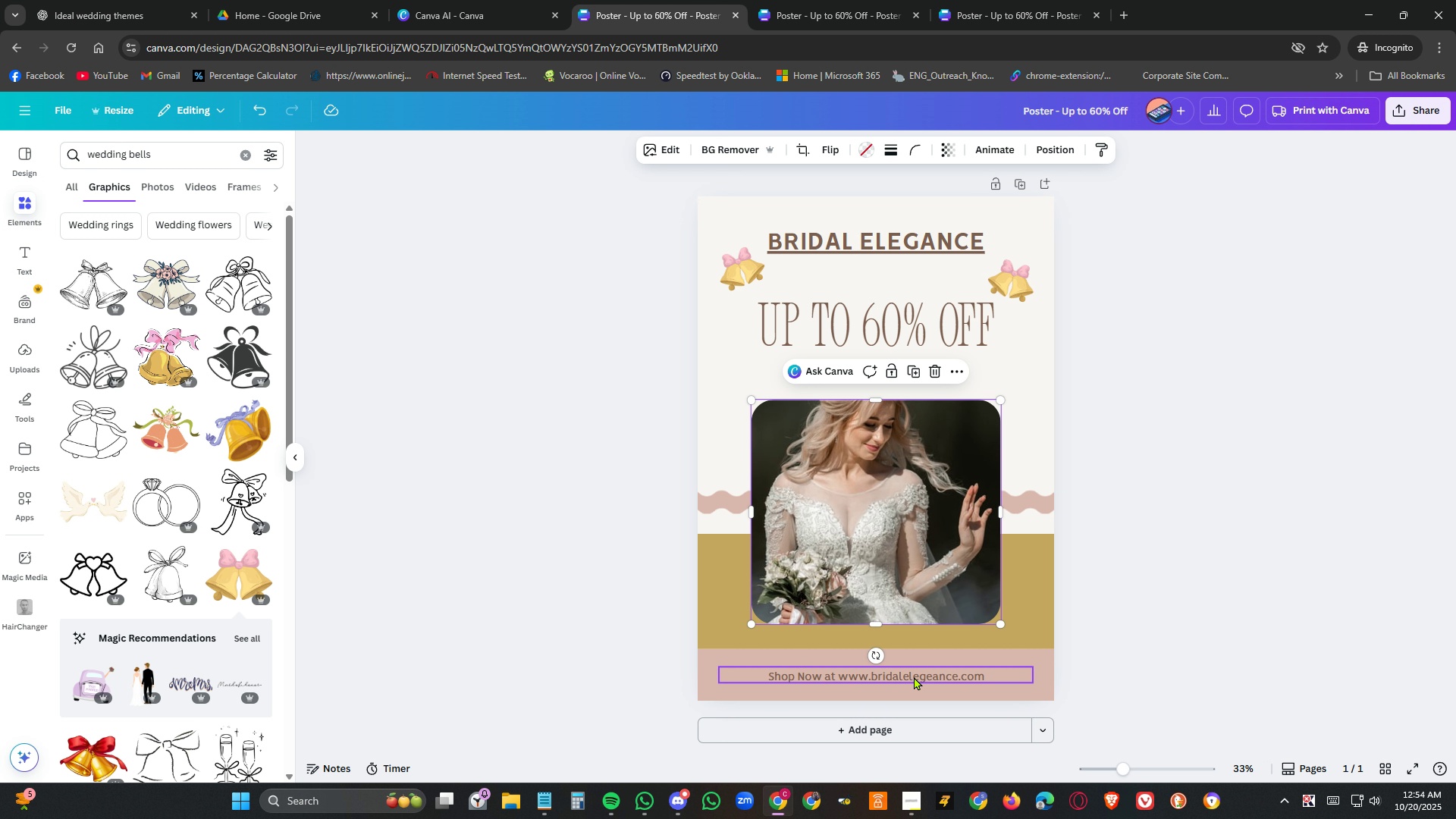 
double_click([914, 676])
 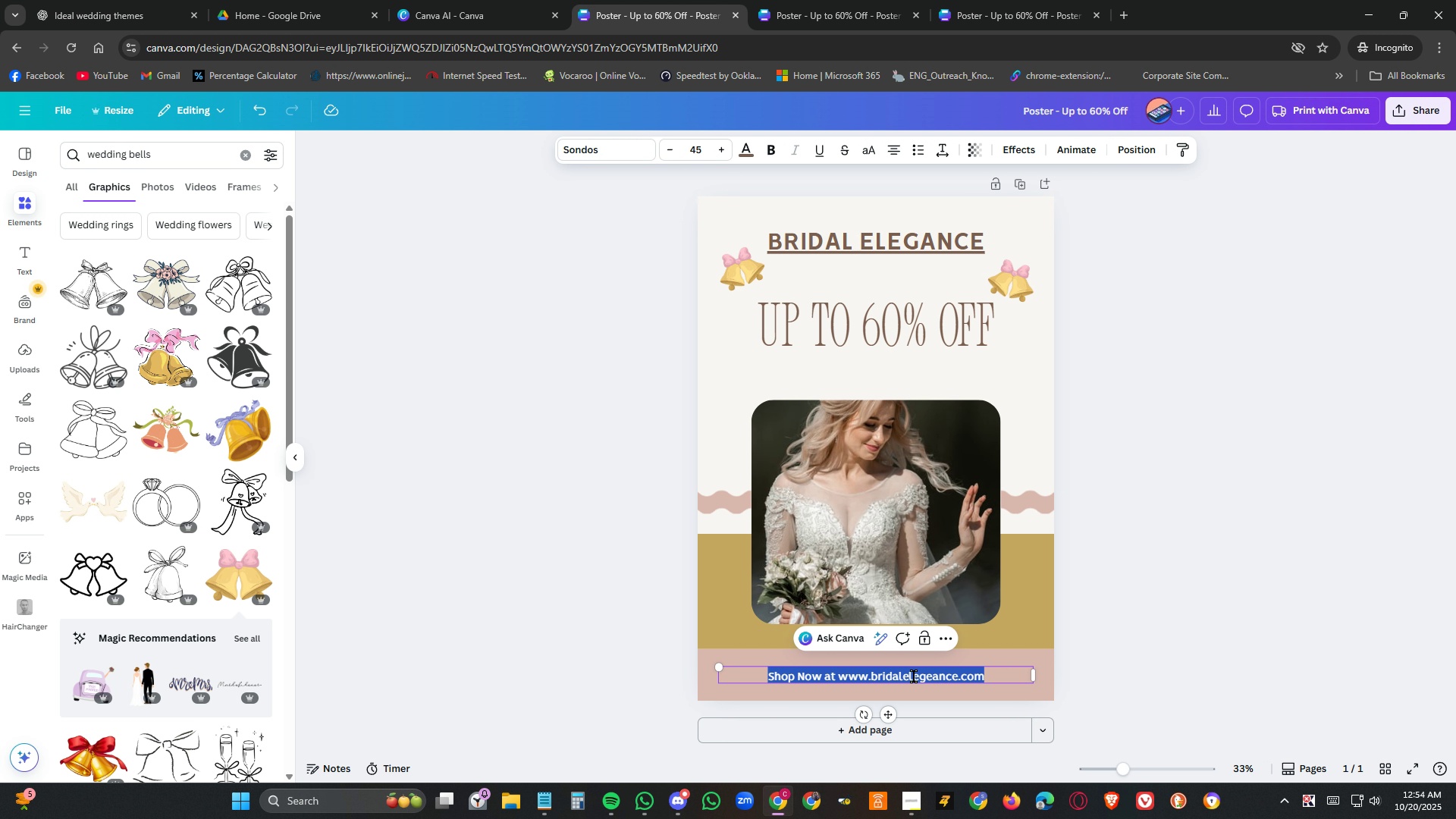 
triple_click([914, 676])
 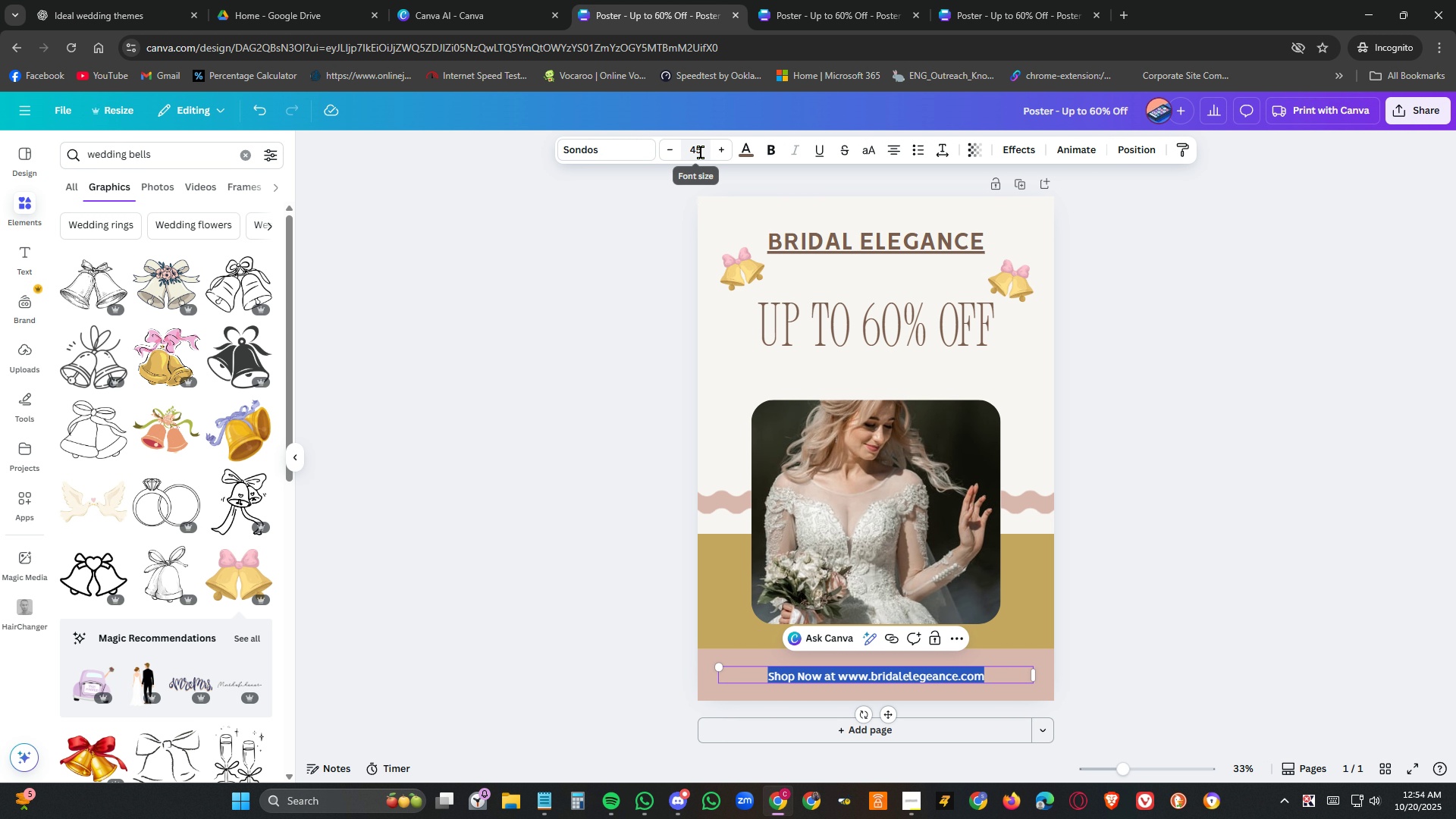 
double_click([701, 152])
 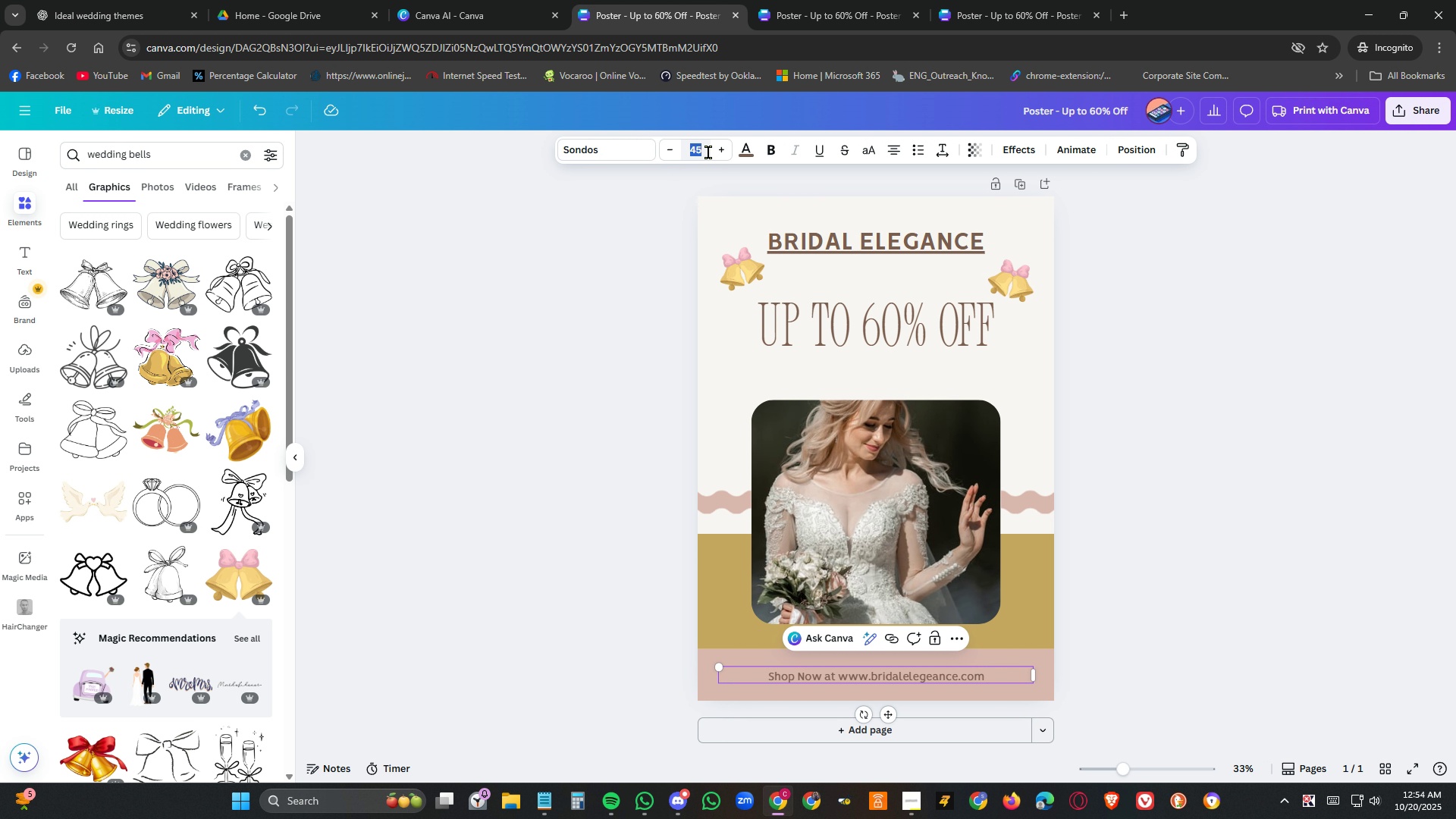 
key(Numpad7)
 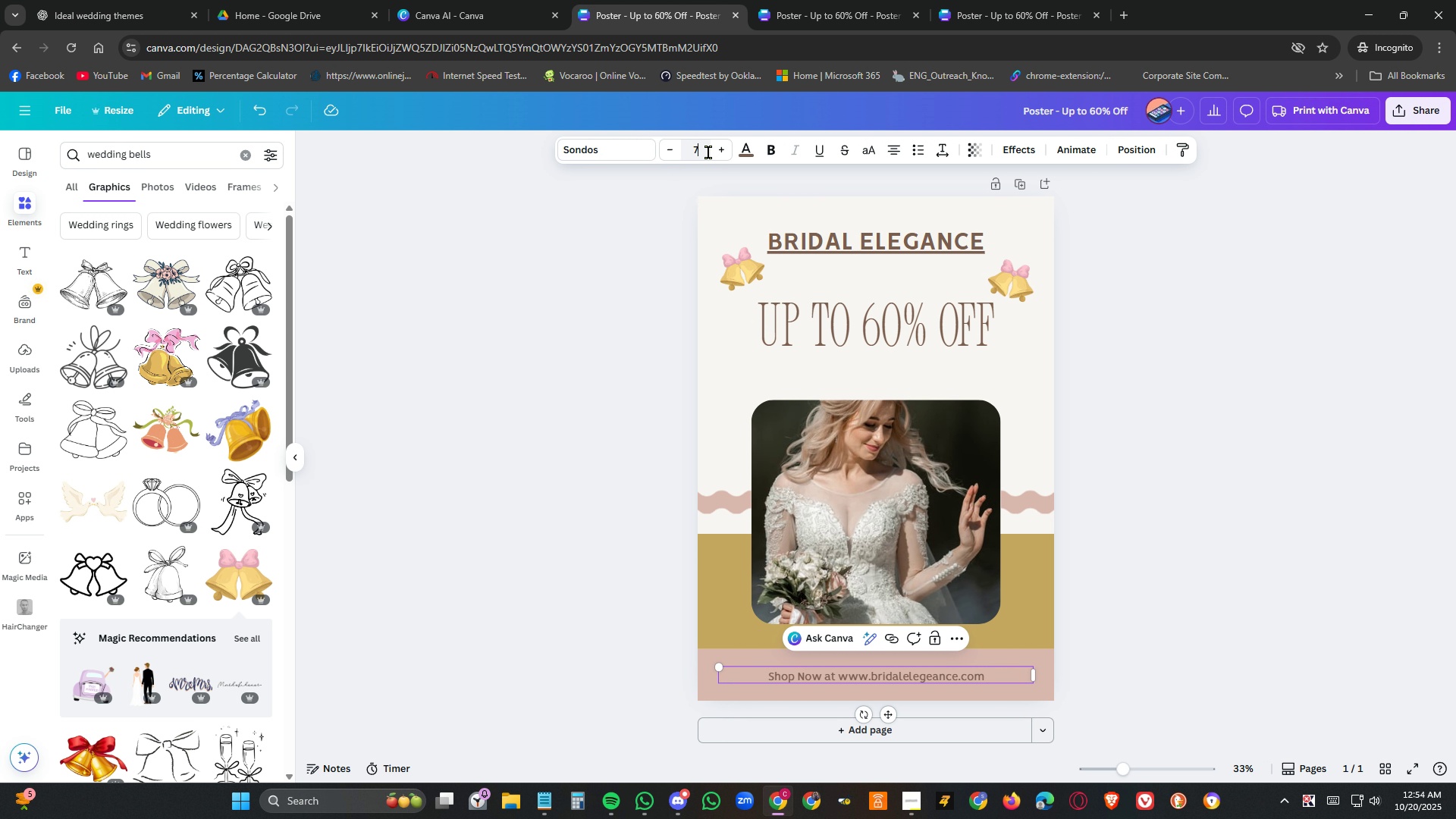 
key(Numpad0)
 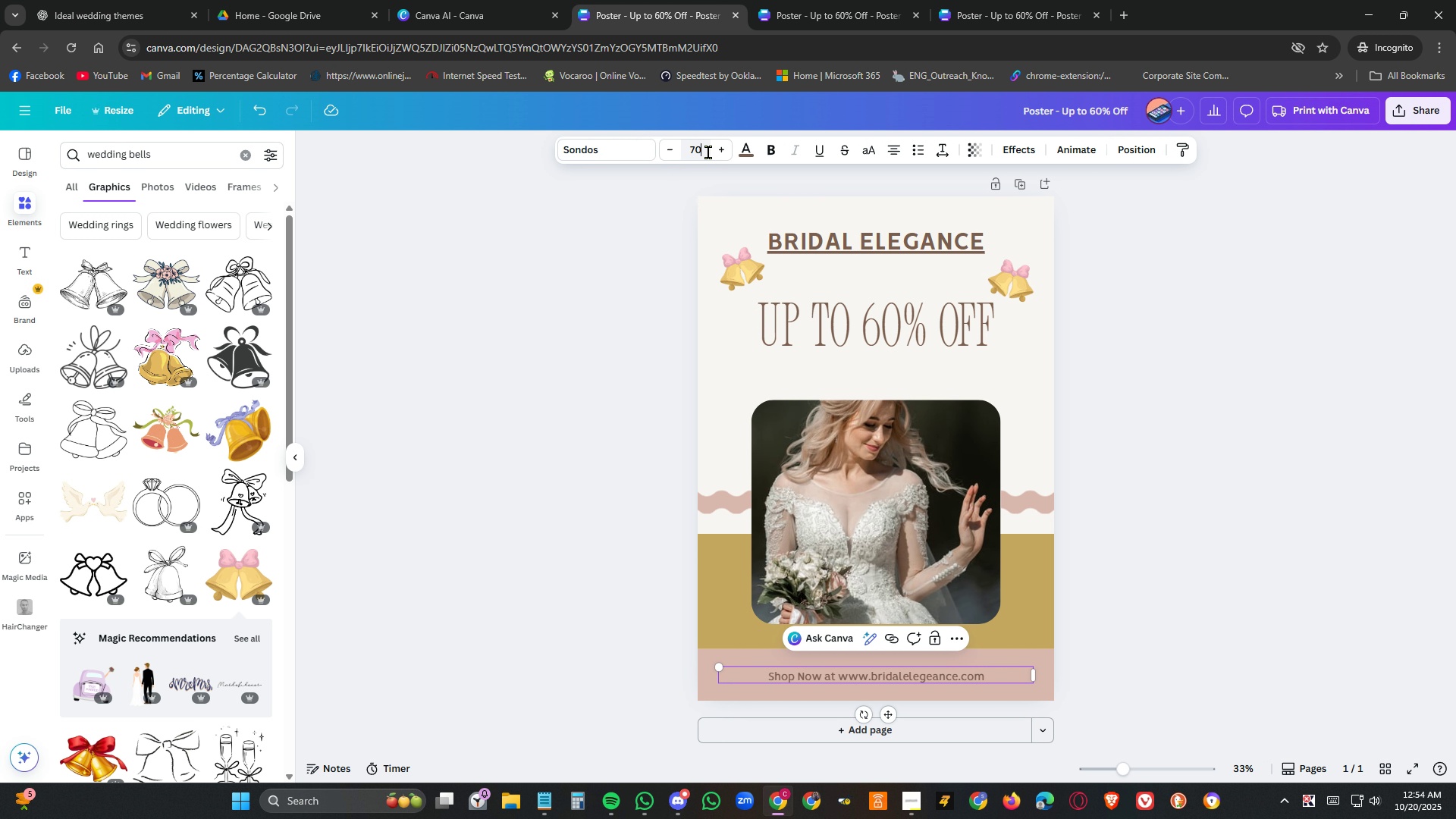 
key(NumpadEnter)
 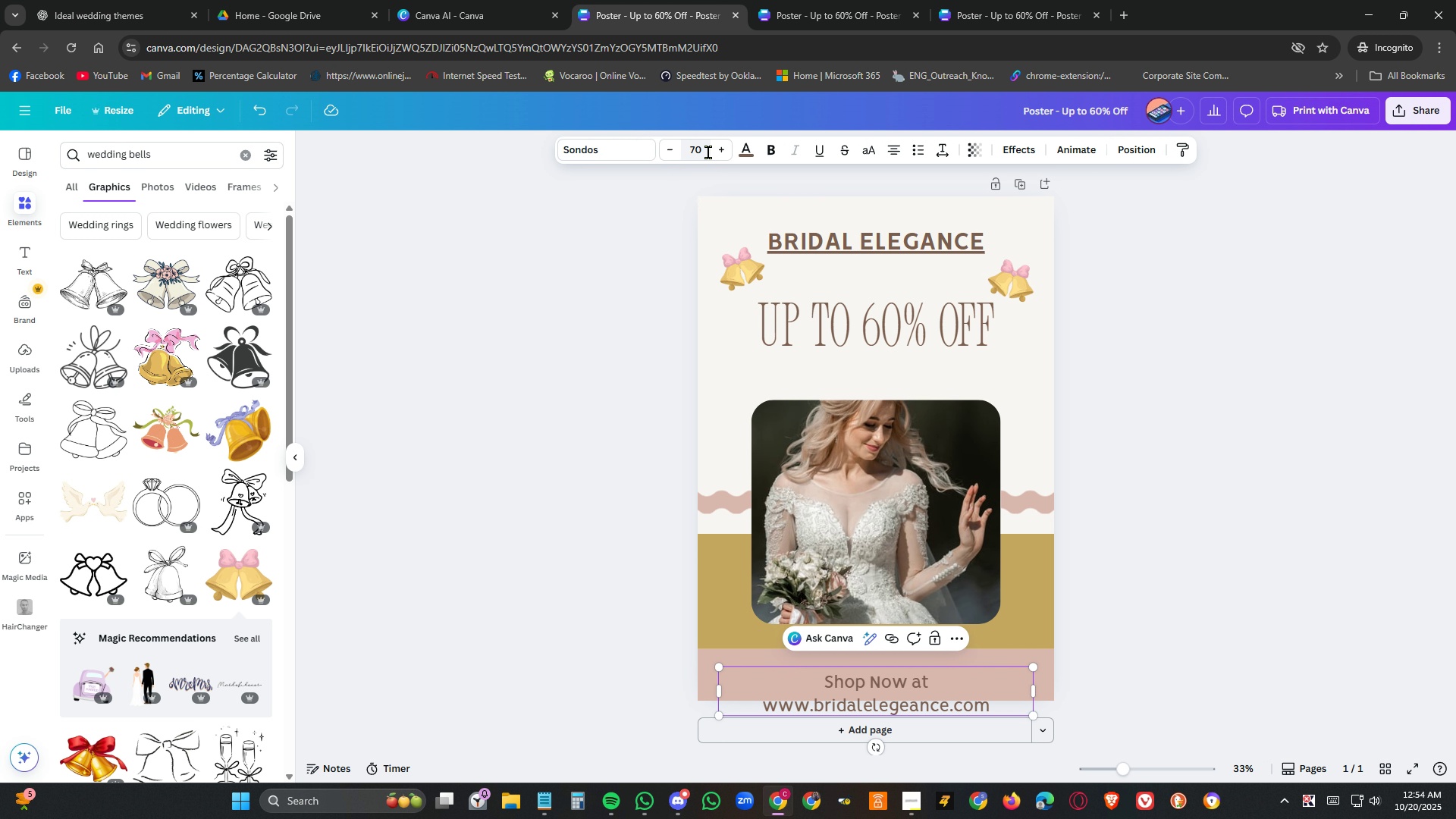 
double_click([708, 152])
 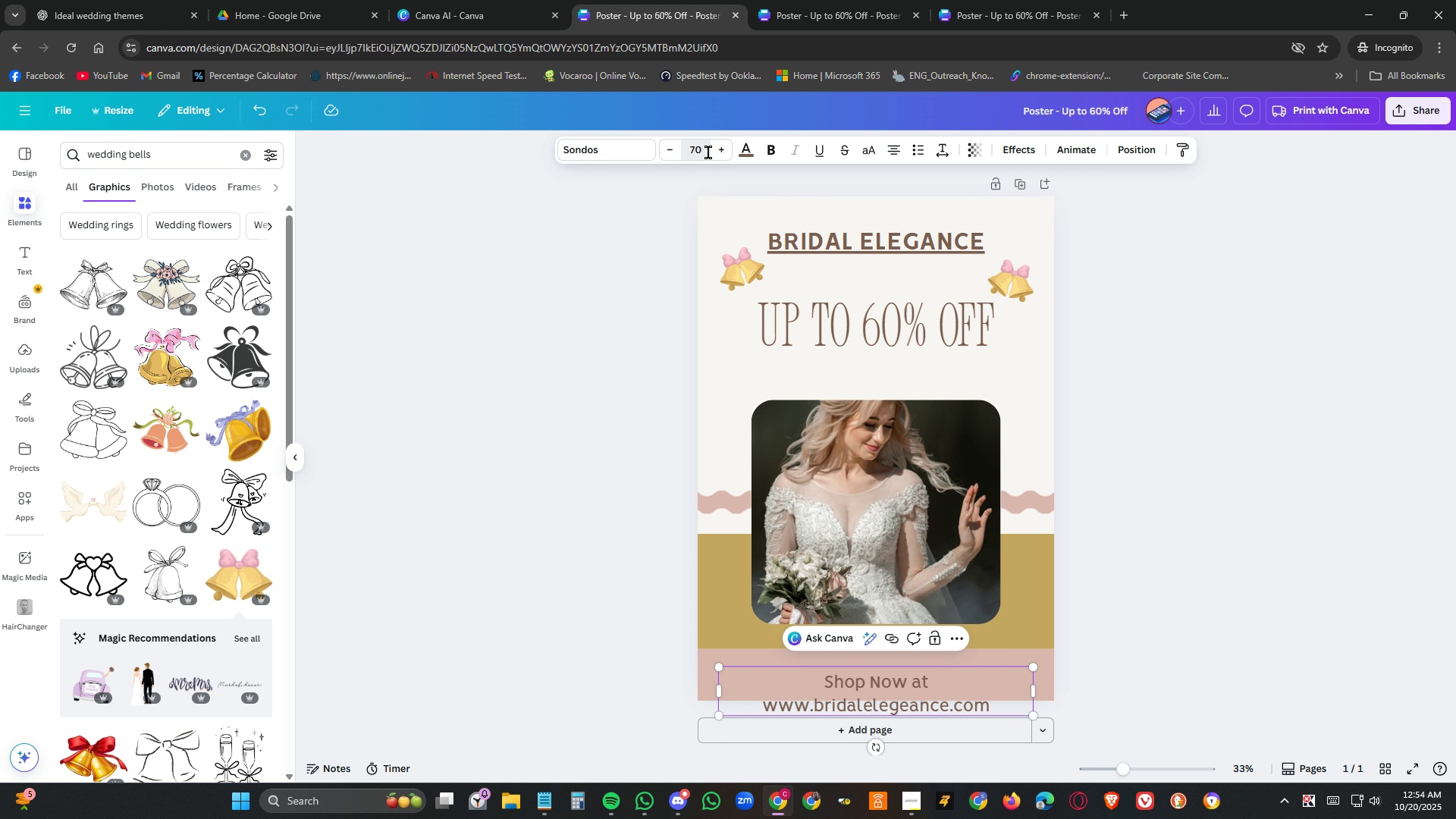 
triple_click([708, 152])
 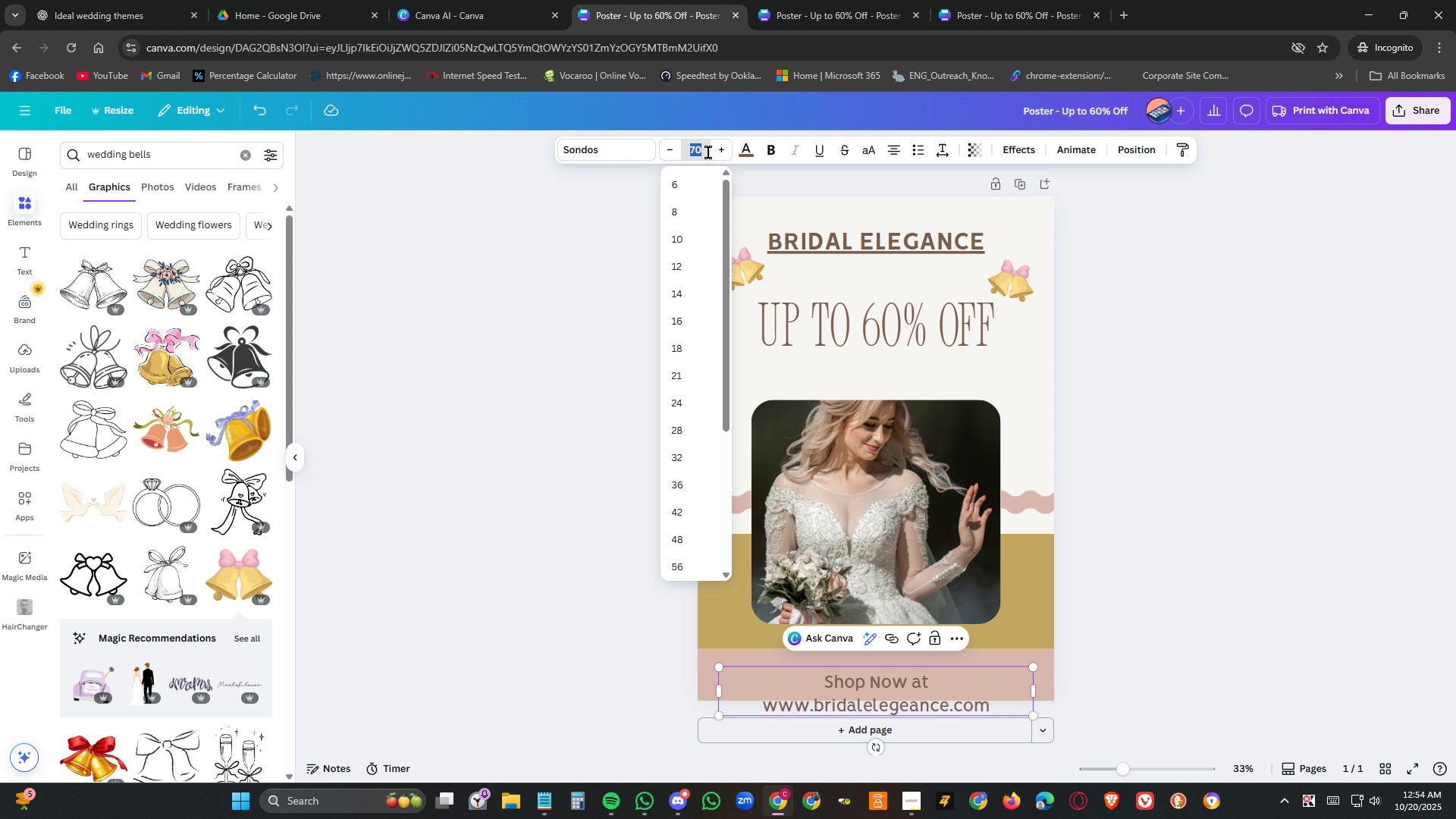 
key(Numpad6)
 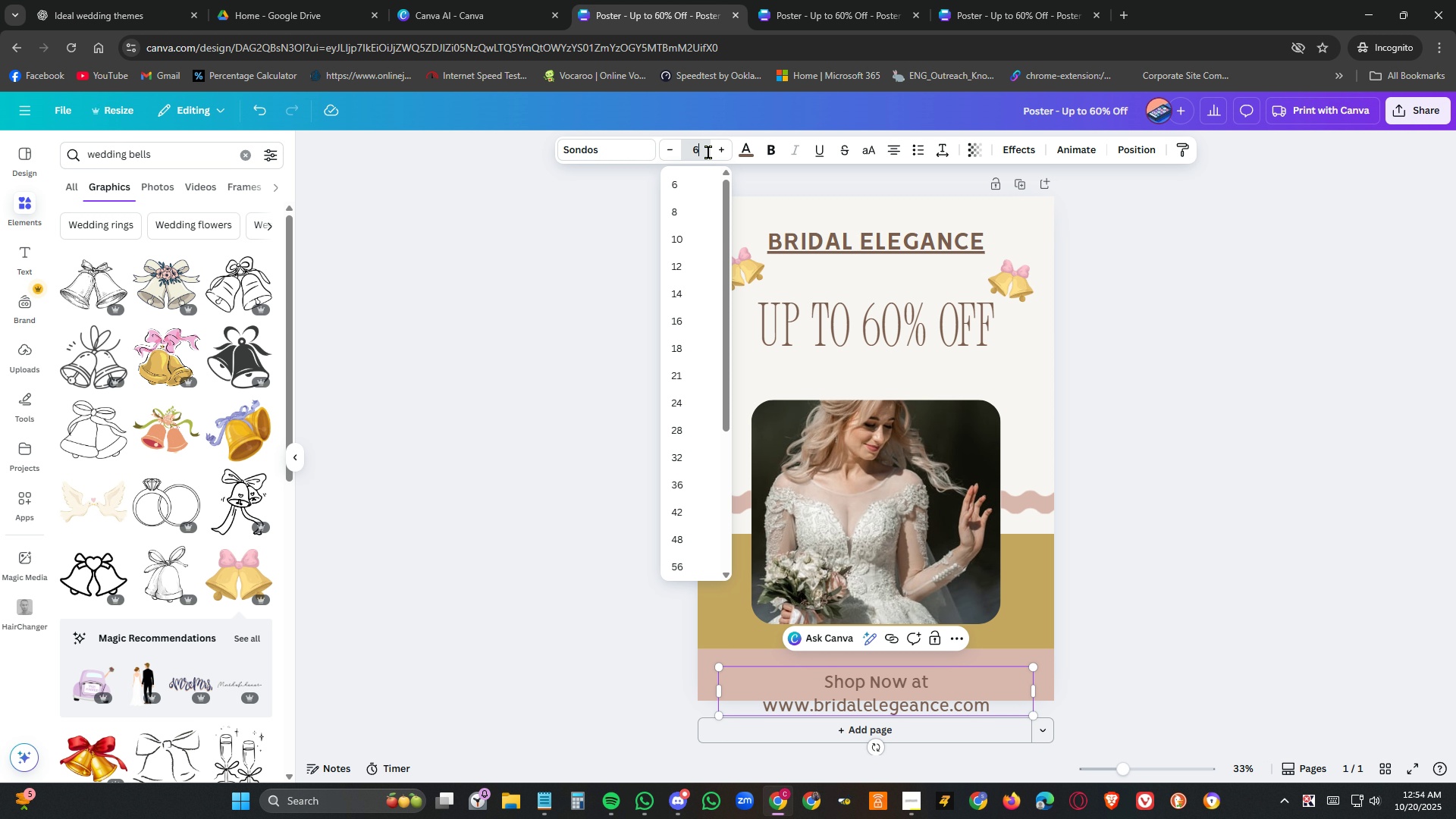 
key(Numpad0)
 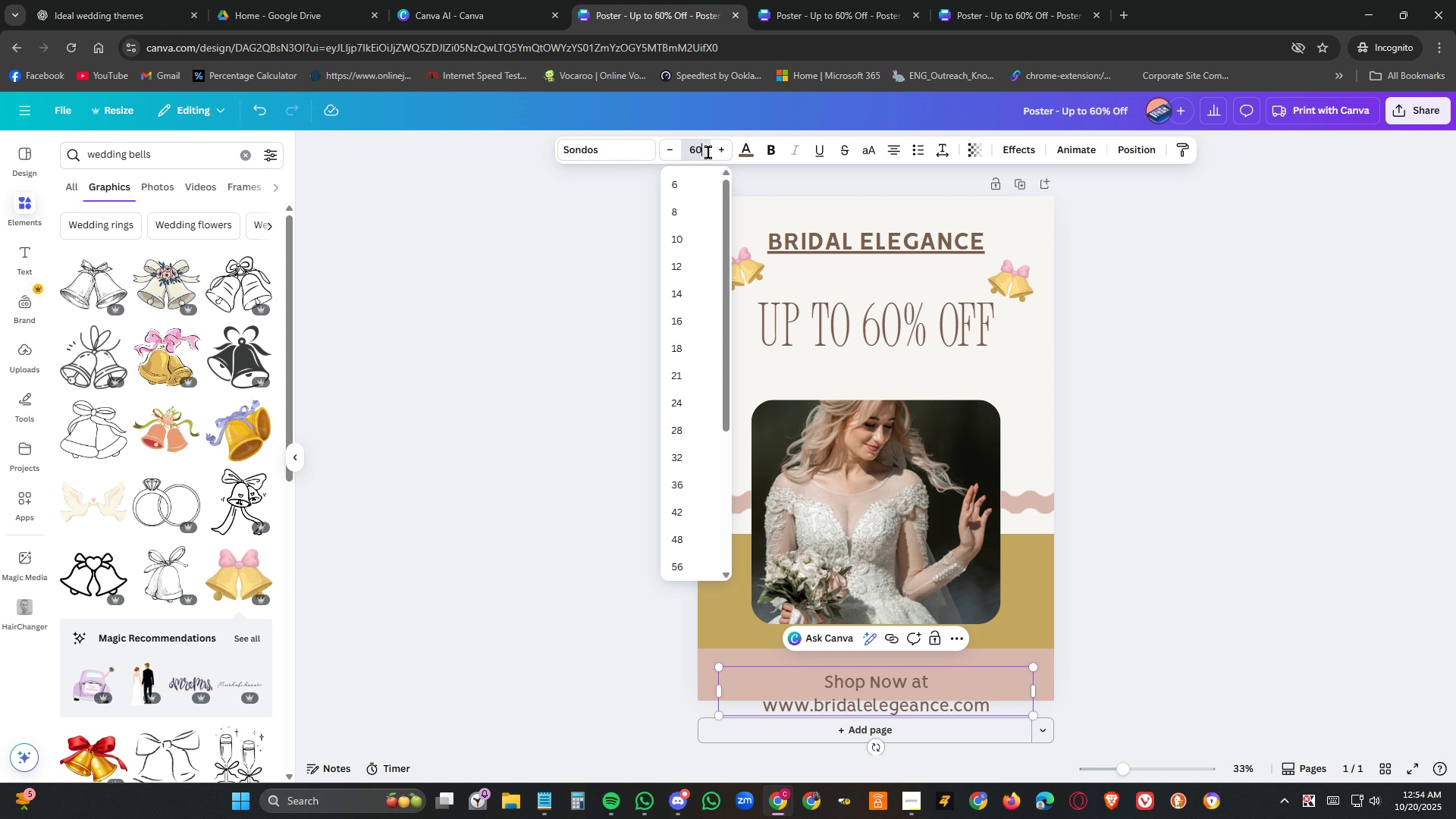 
key(NumpadEnter)
 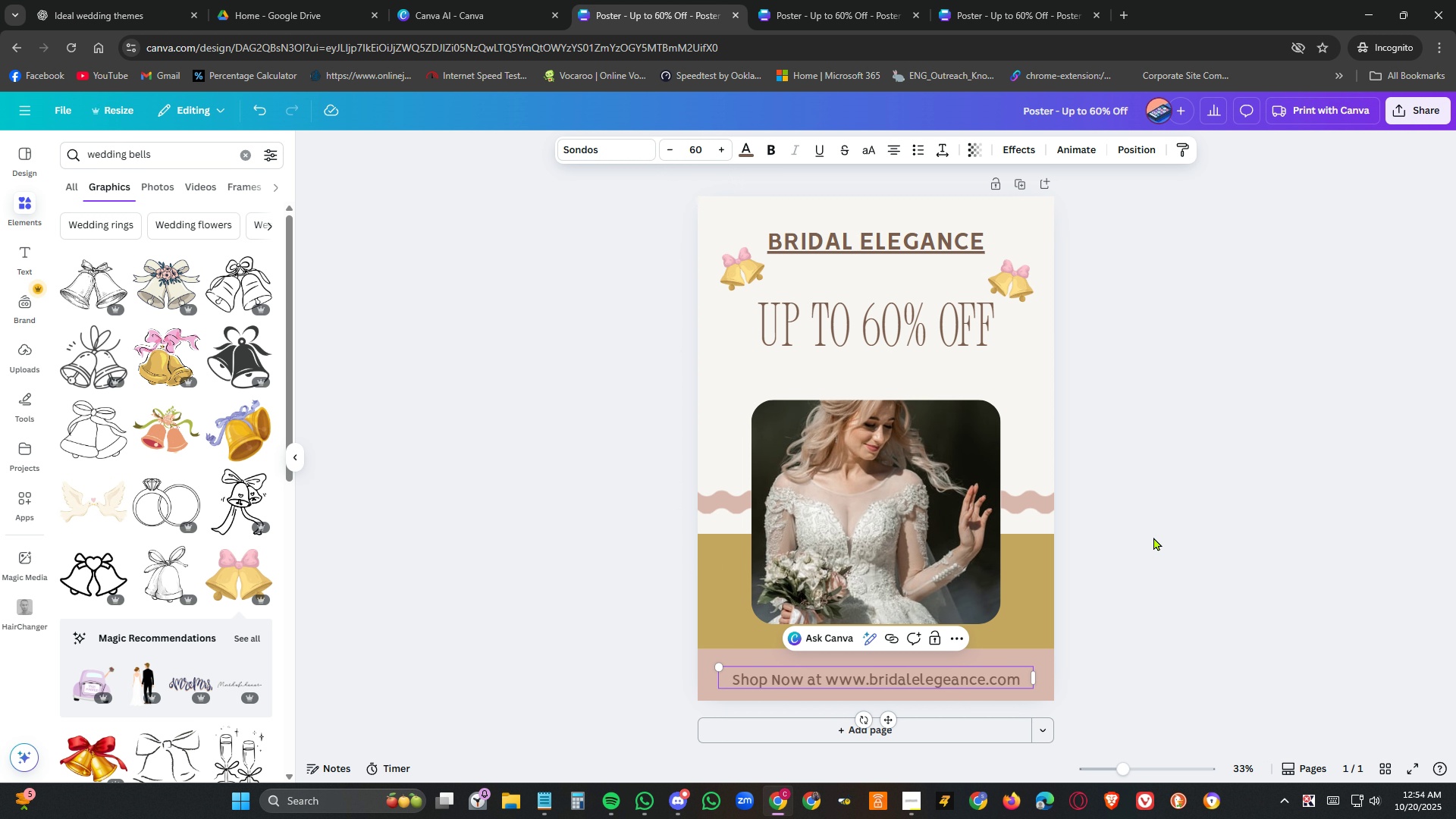 
left_click([1225, 578])
 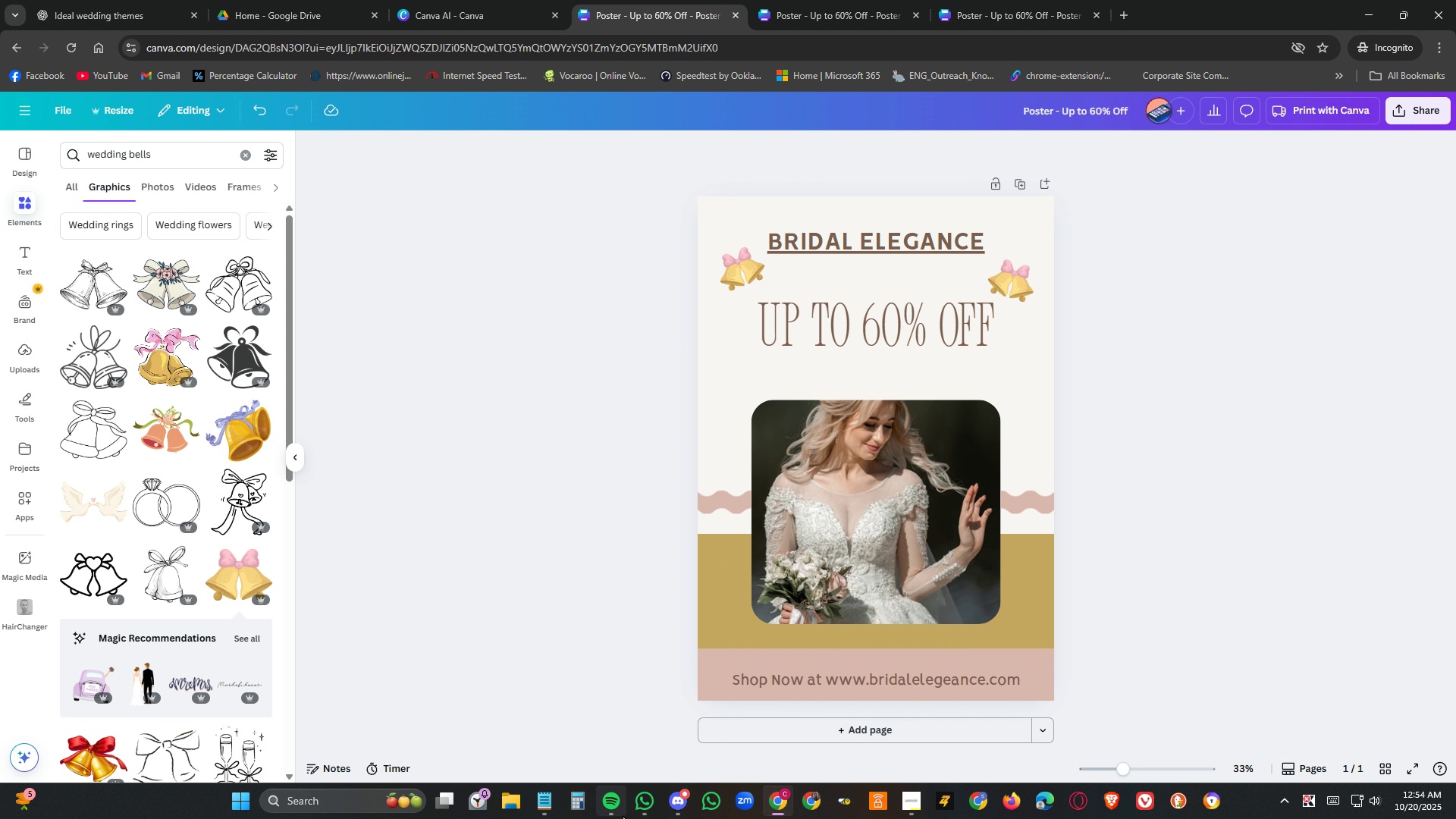 
wait(6.61)
 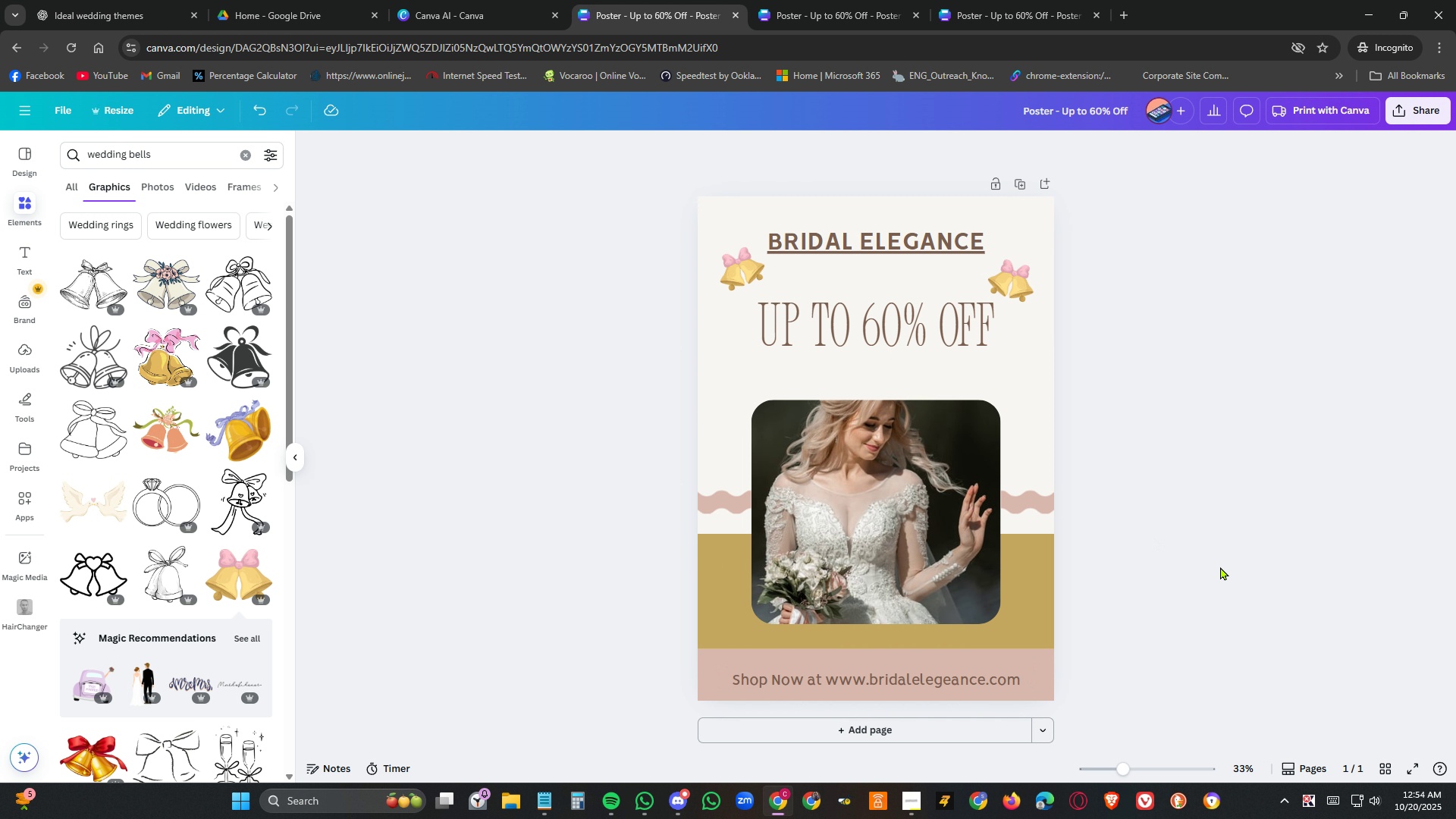 
left_click([911, 803])